 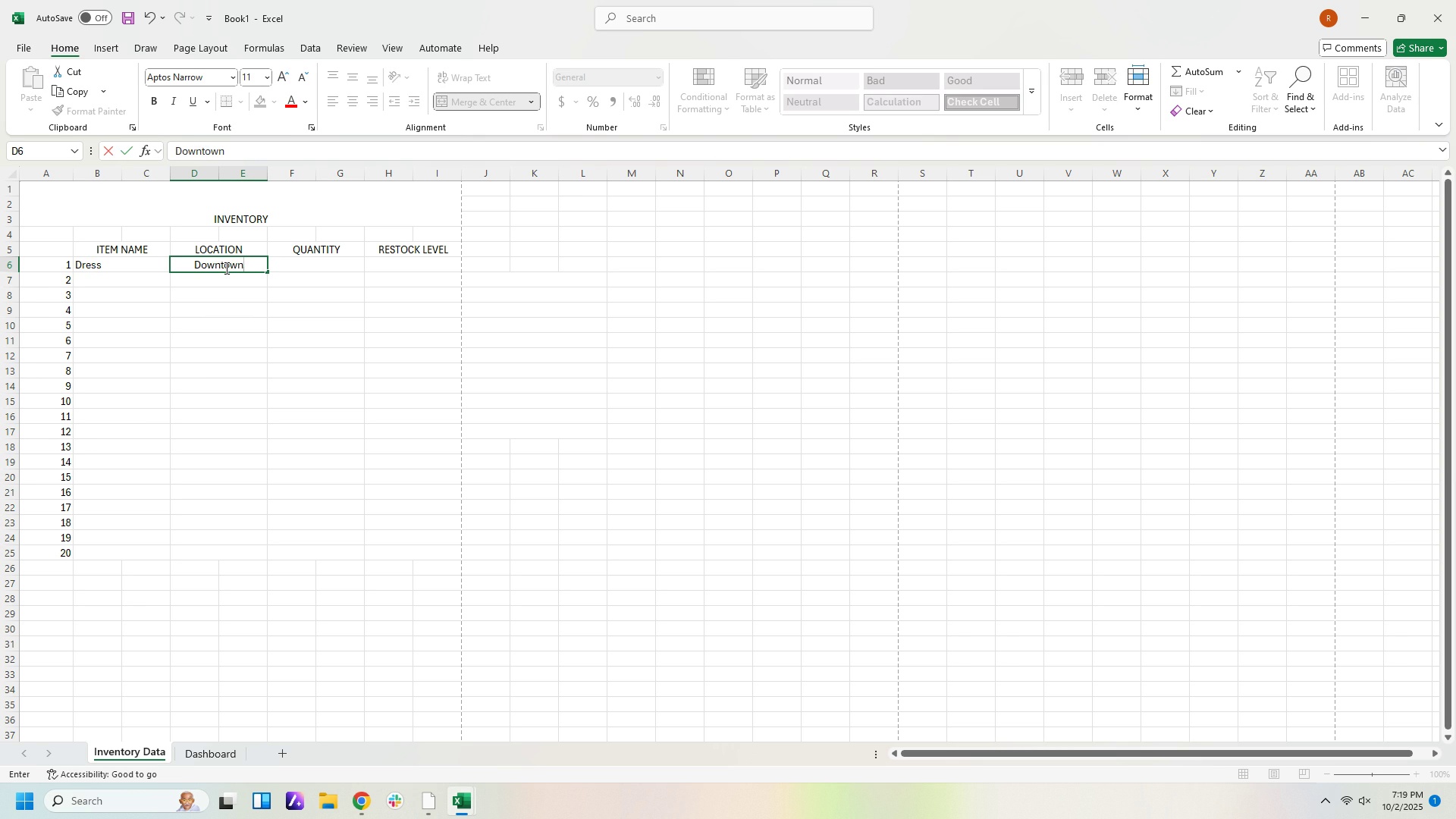 
key(ArrowLeft)
 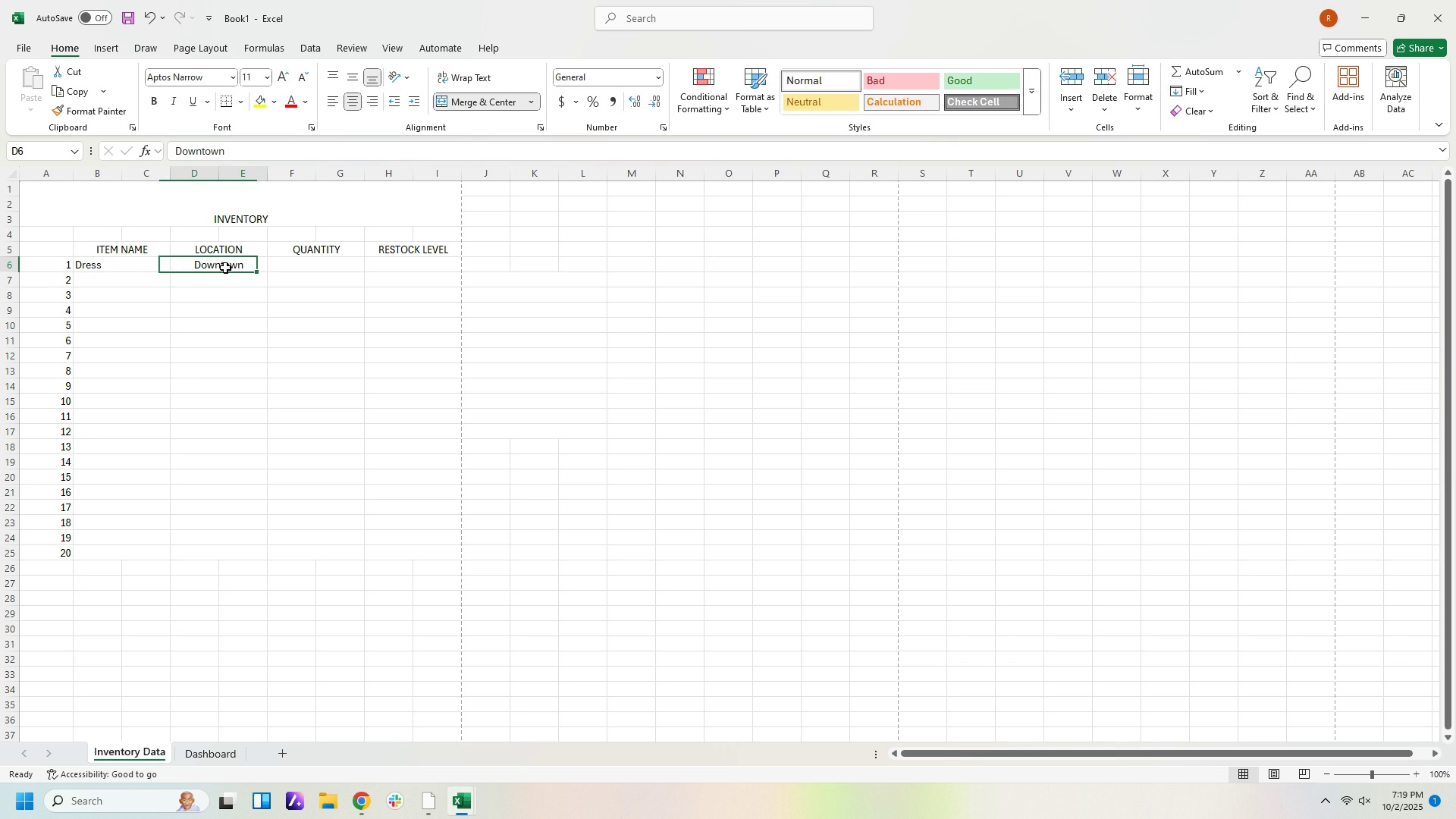 
key(ArrowRight)
 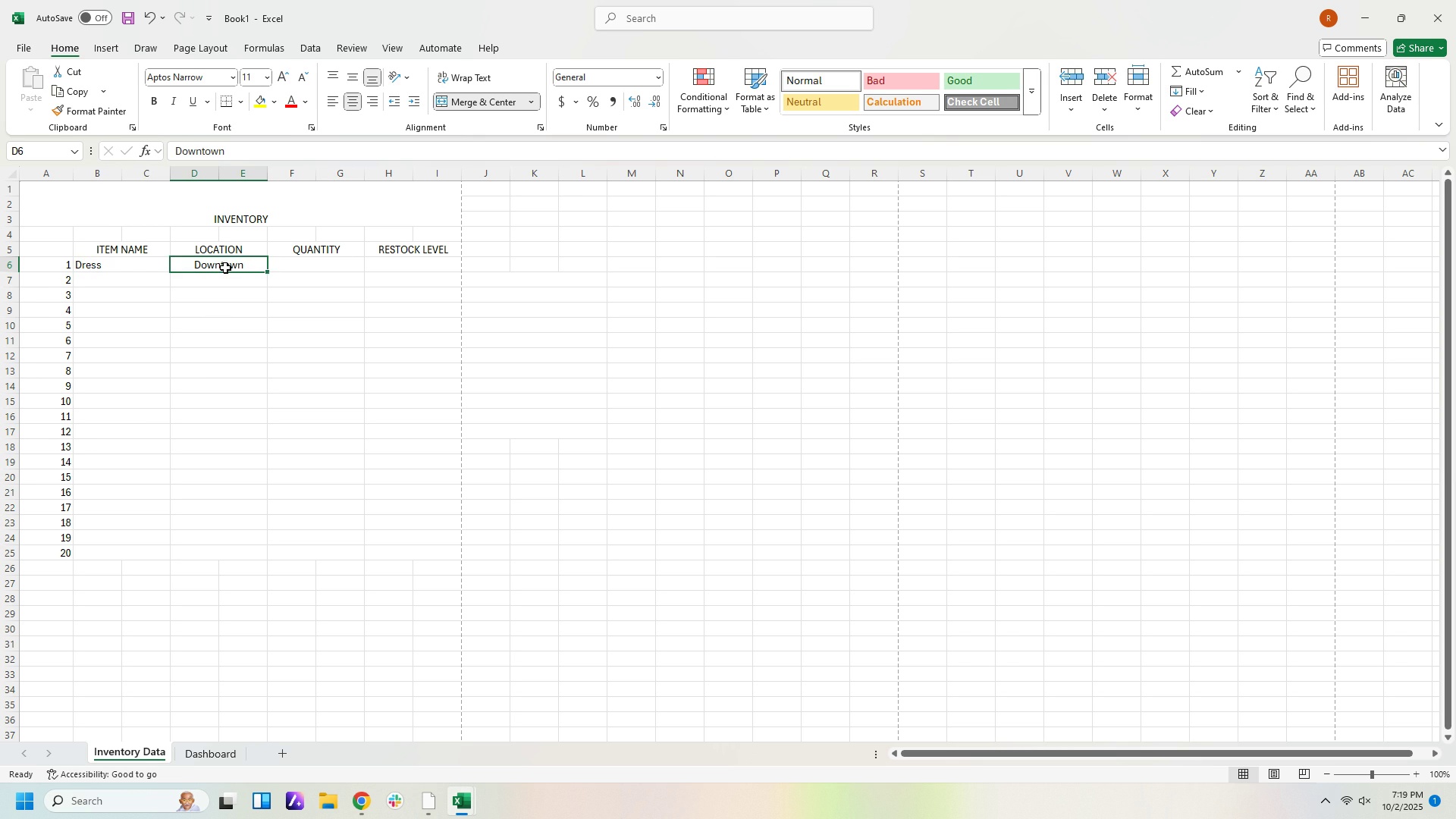 
key(ArrowRight)
 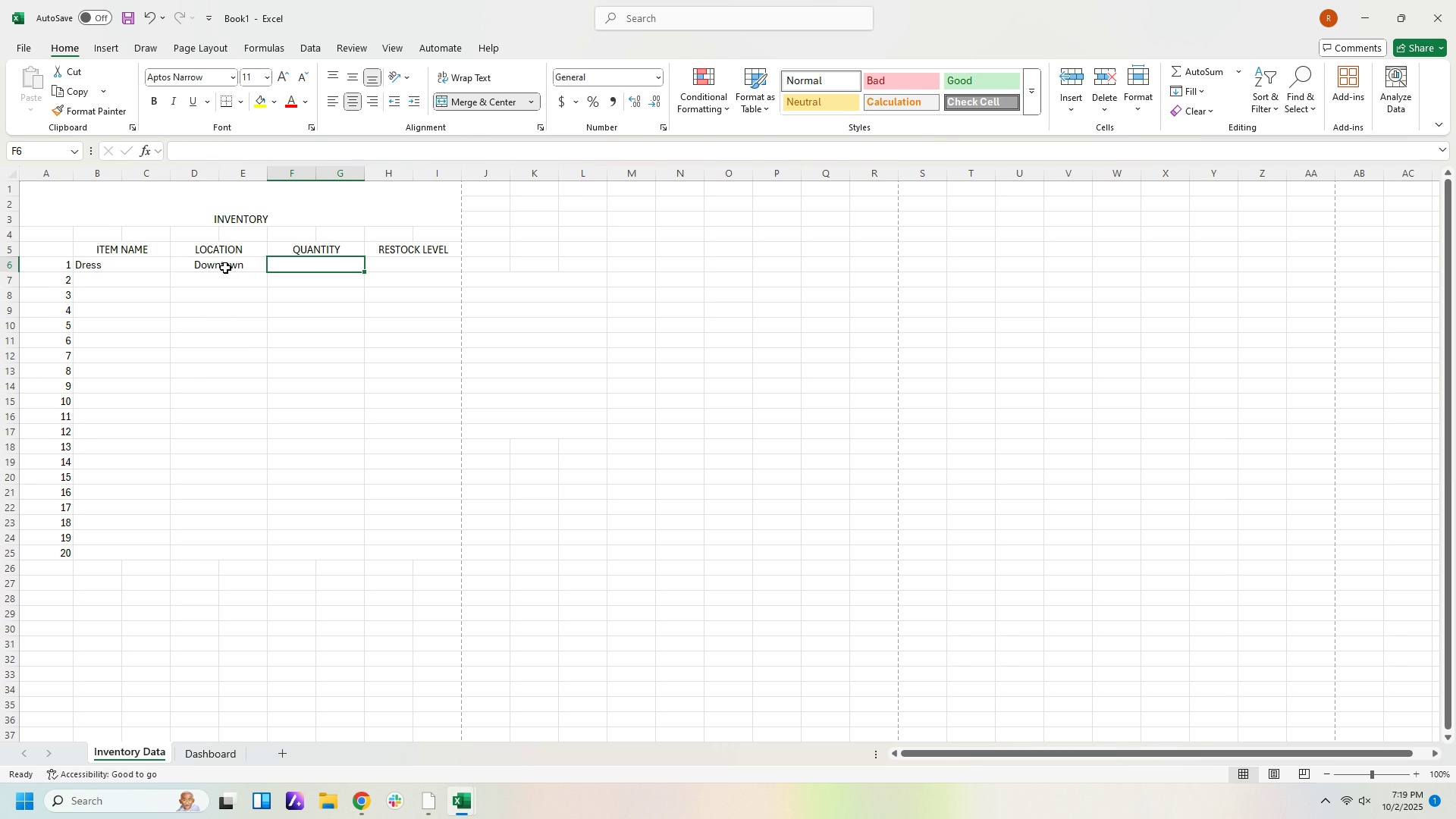 
key(Numpad5)
 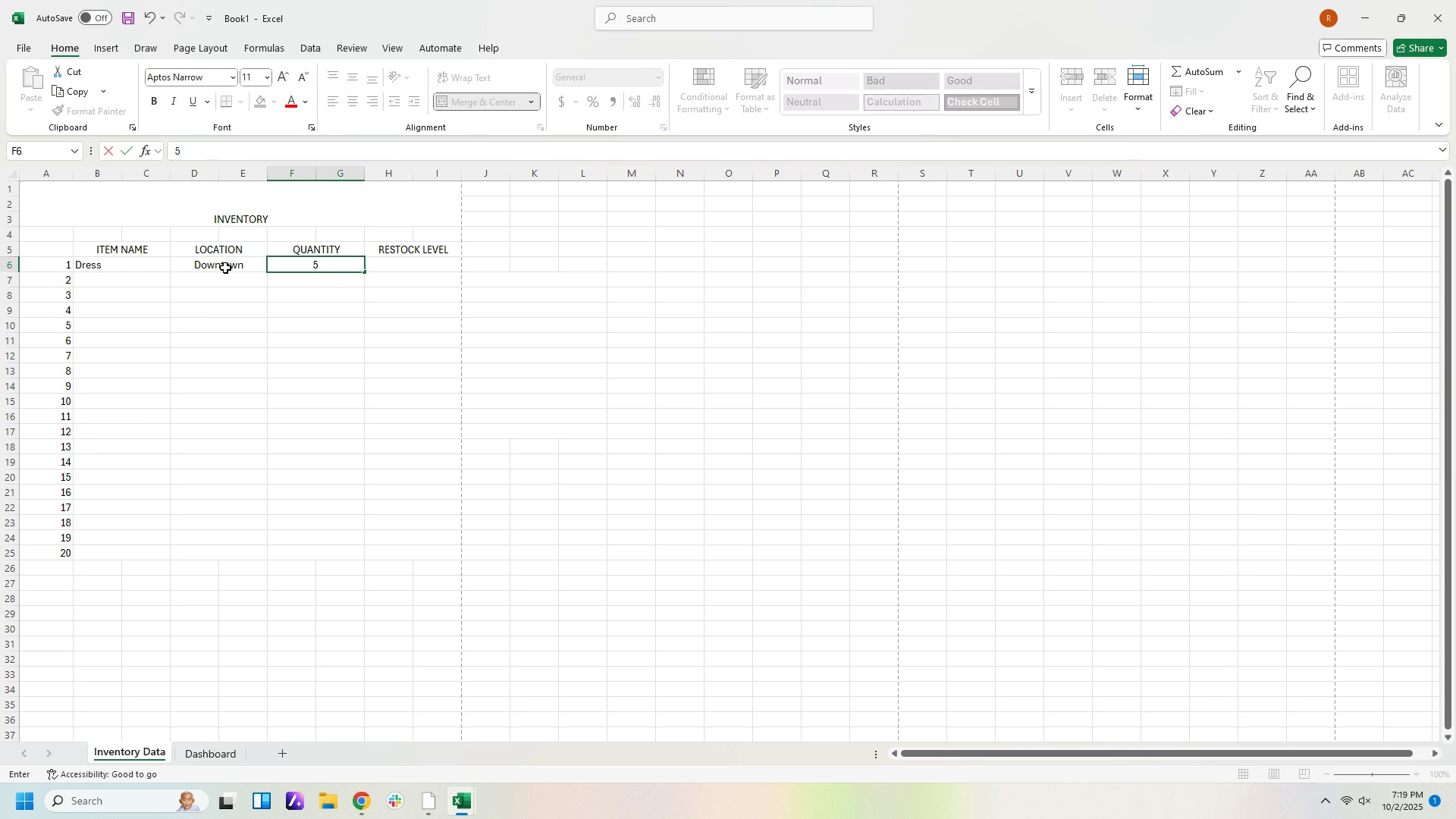 
key(Numpad0)
 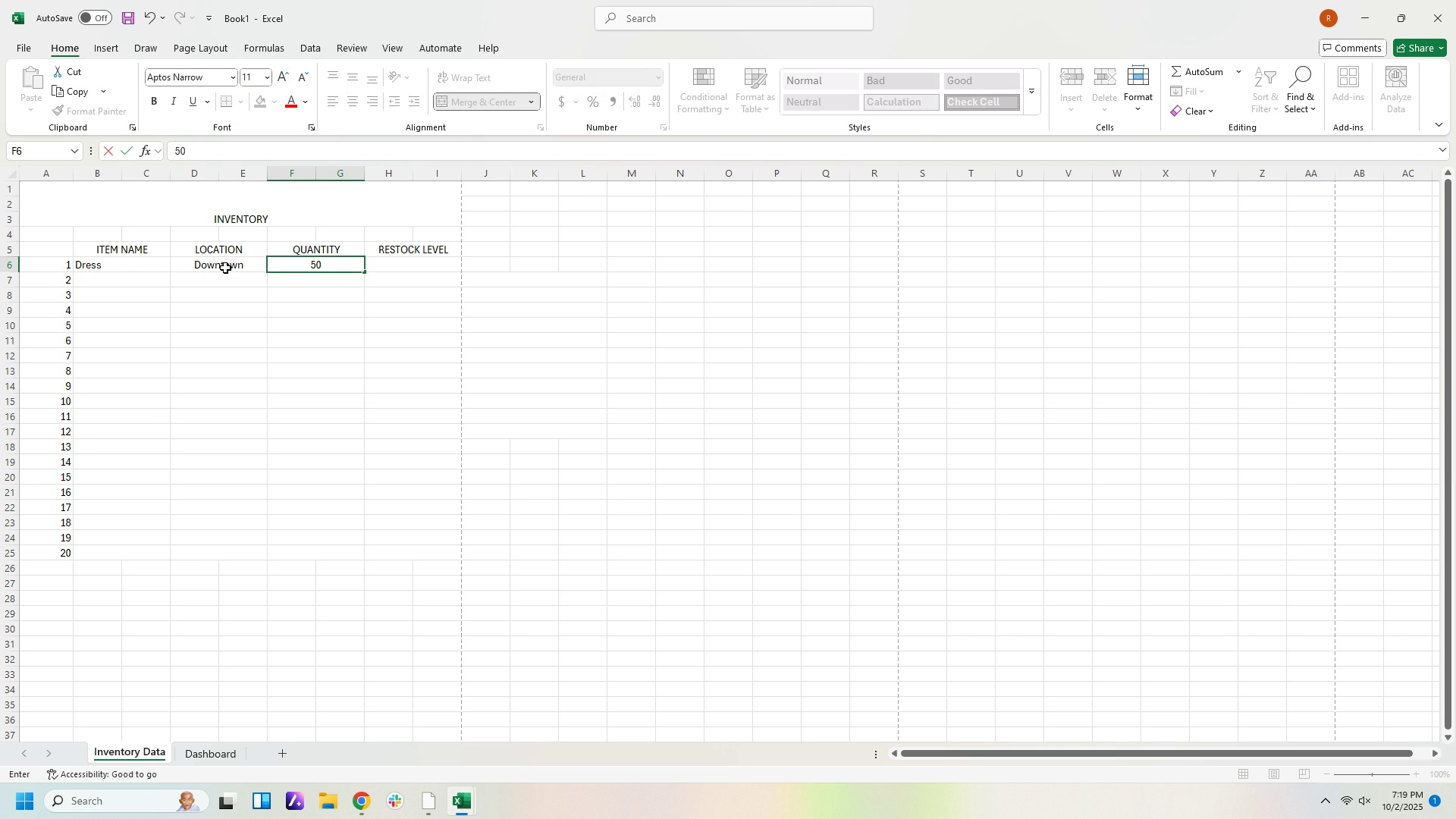 
key(ArrowDown)
 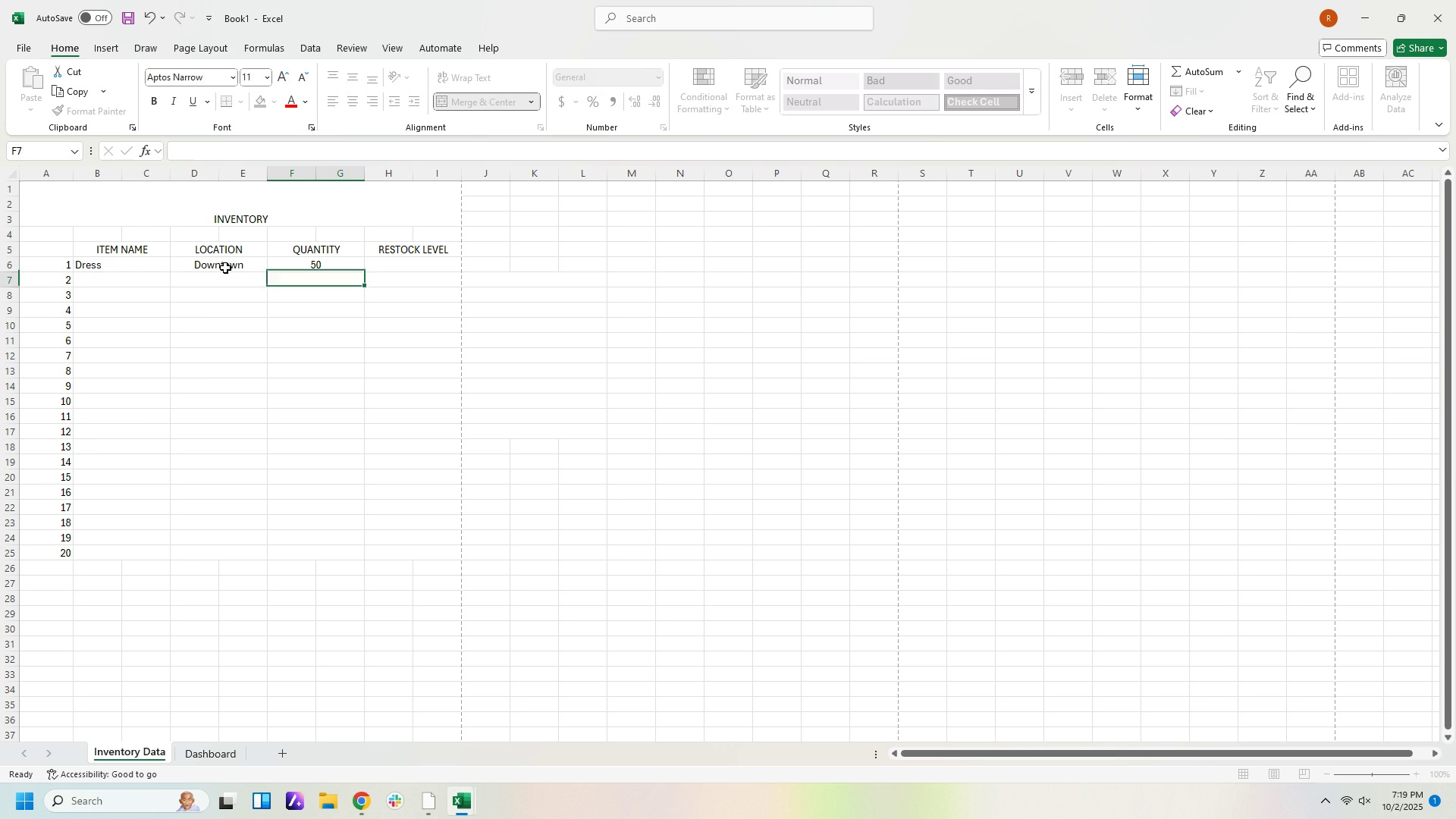 
key(ArrowRight)
 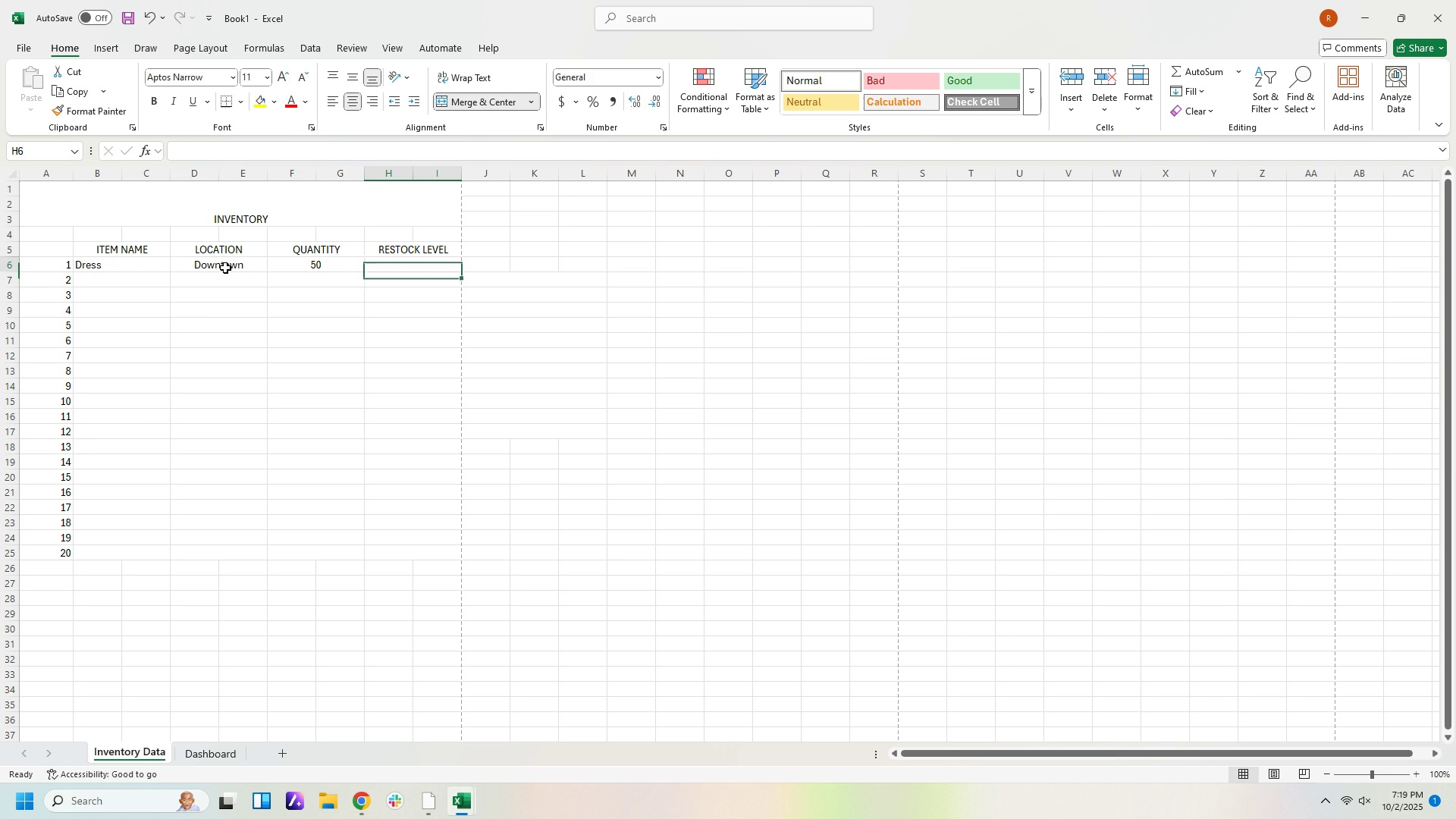 
key(ArrowUp)
 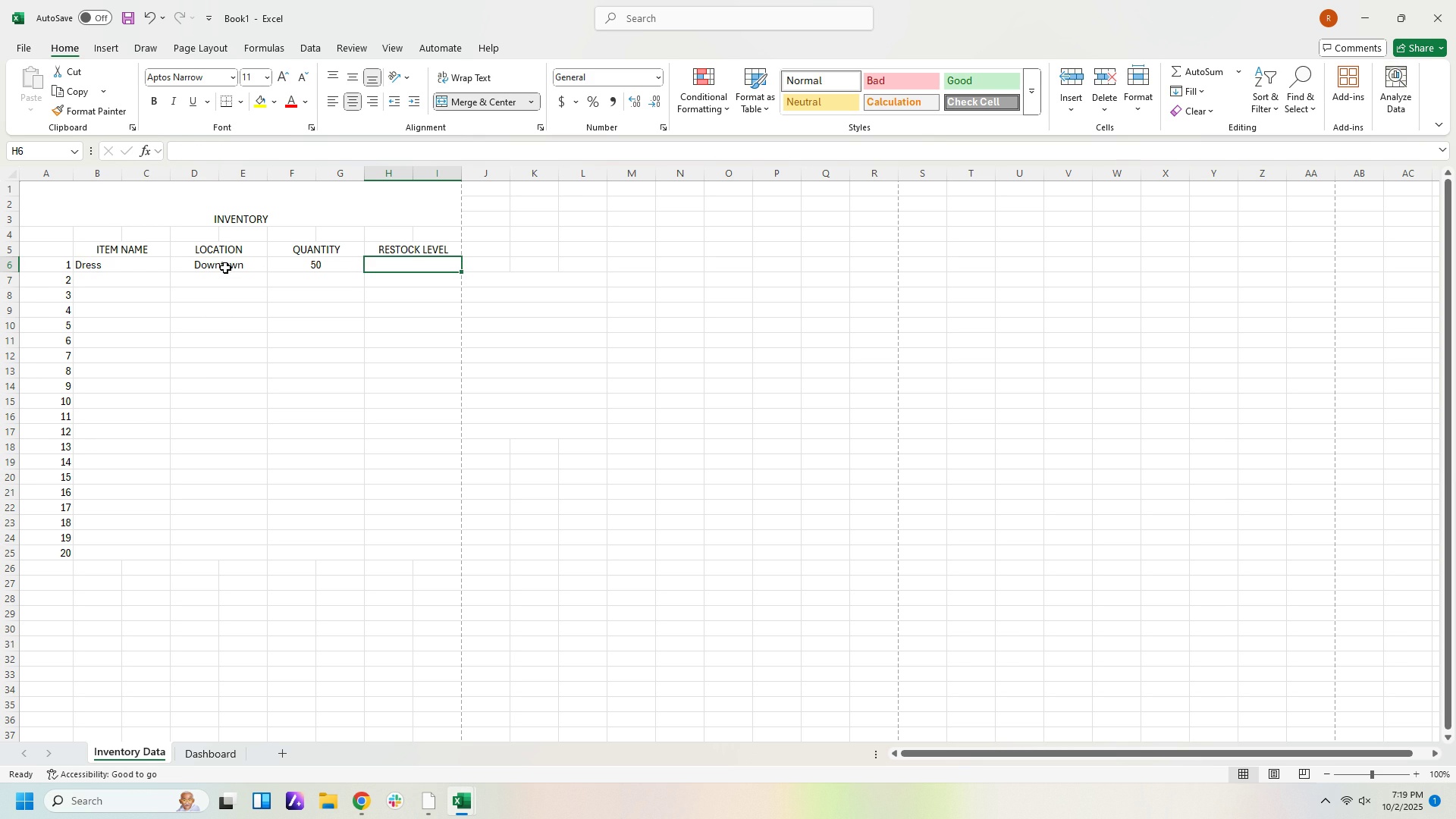 
key(Numpad2)
 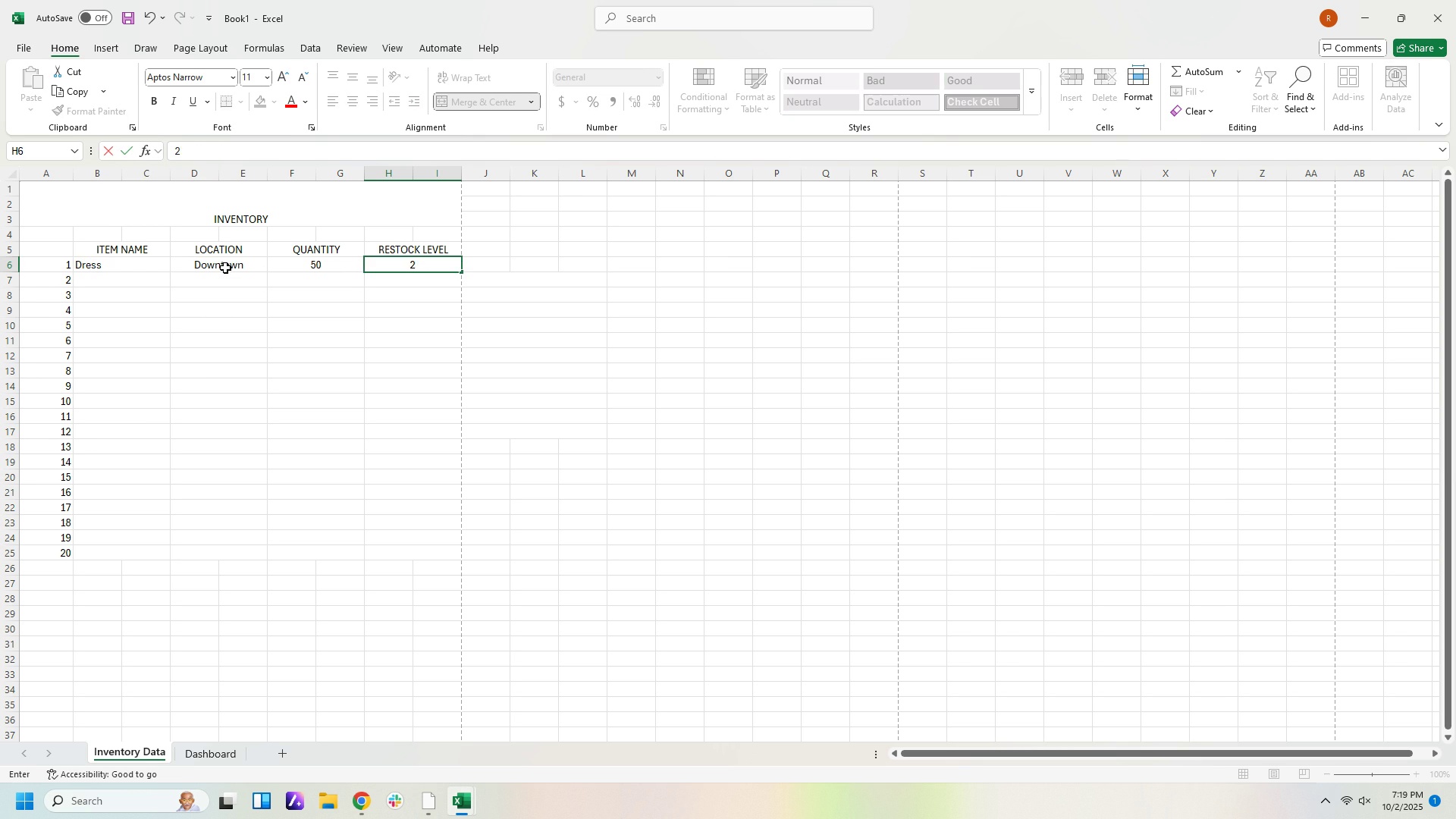 
key(Numpad0)
 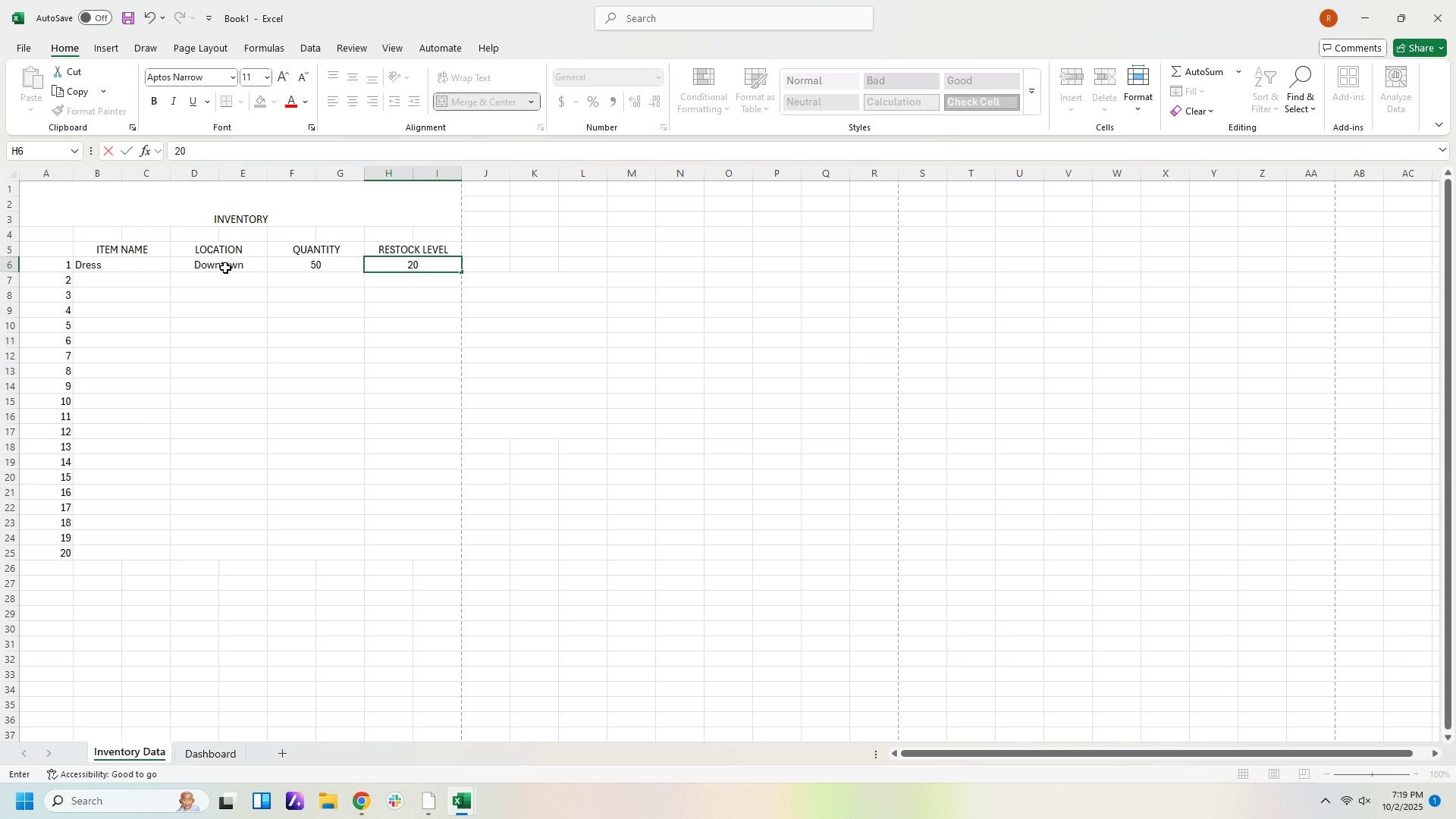 
key(ArrowDown)
 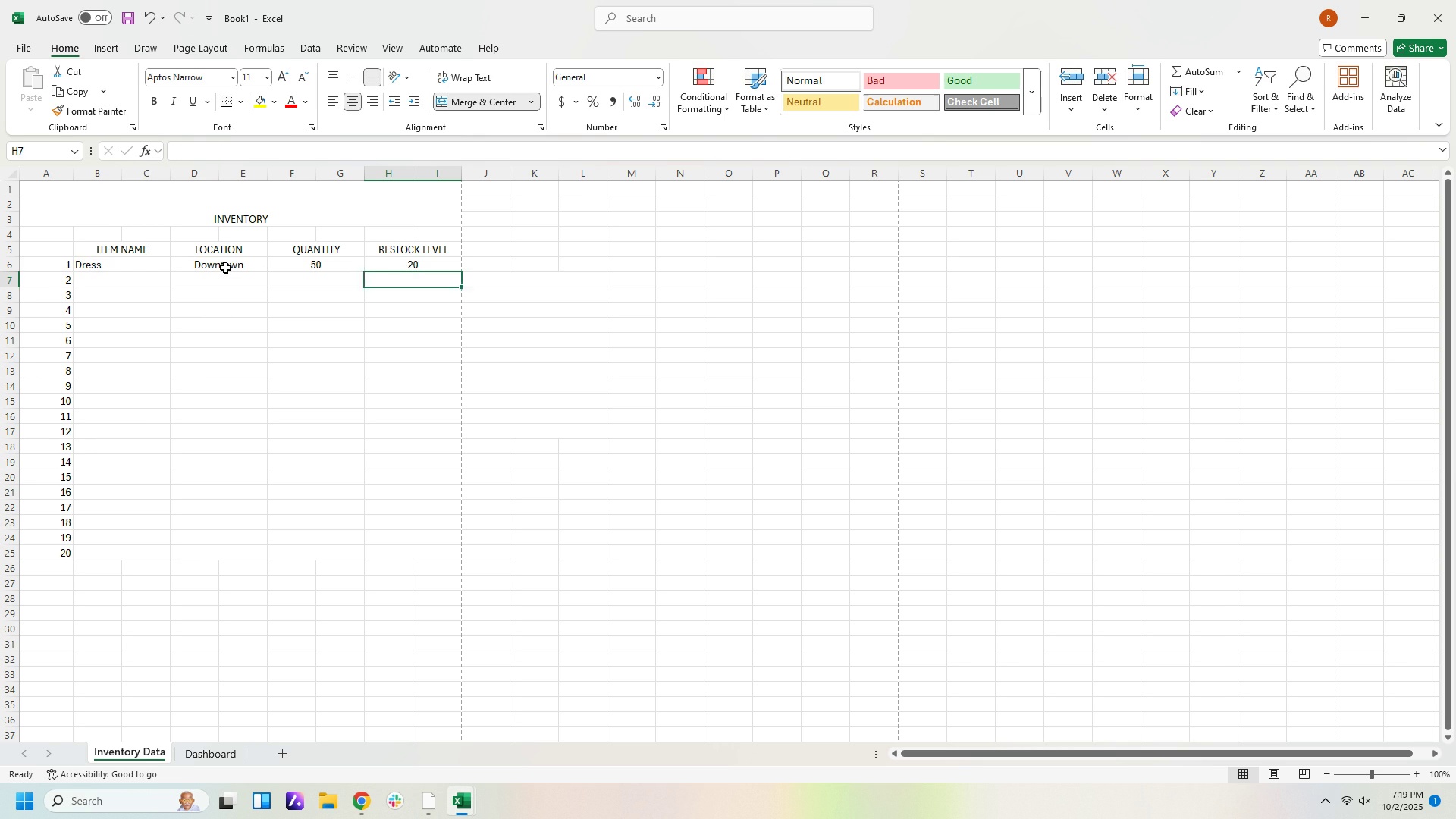 
key(ArrowLeft)
 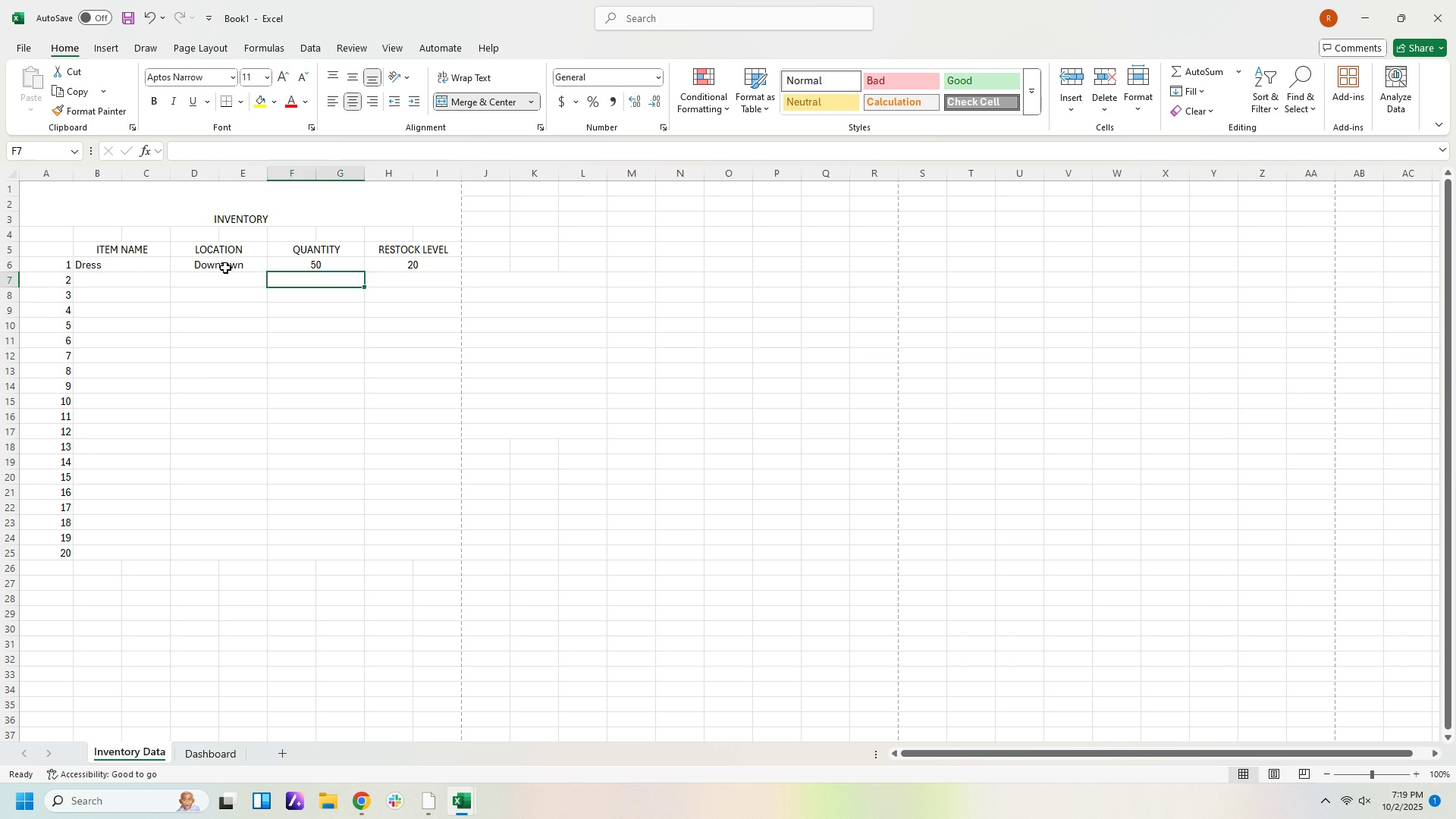 
key(ArrowLeft)
 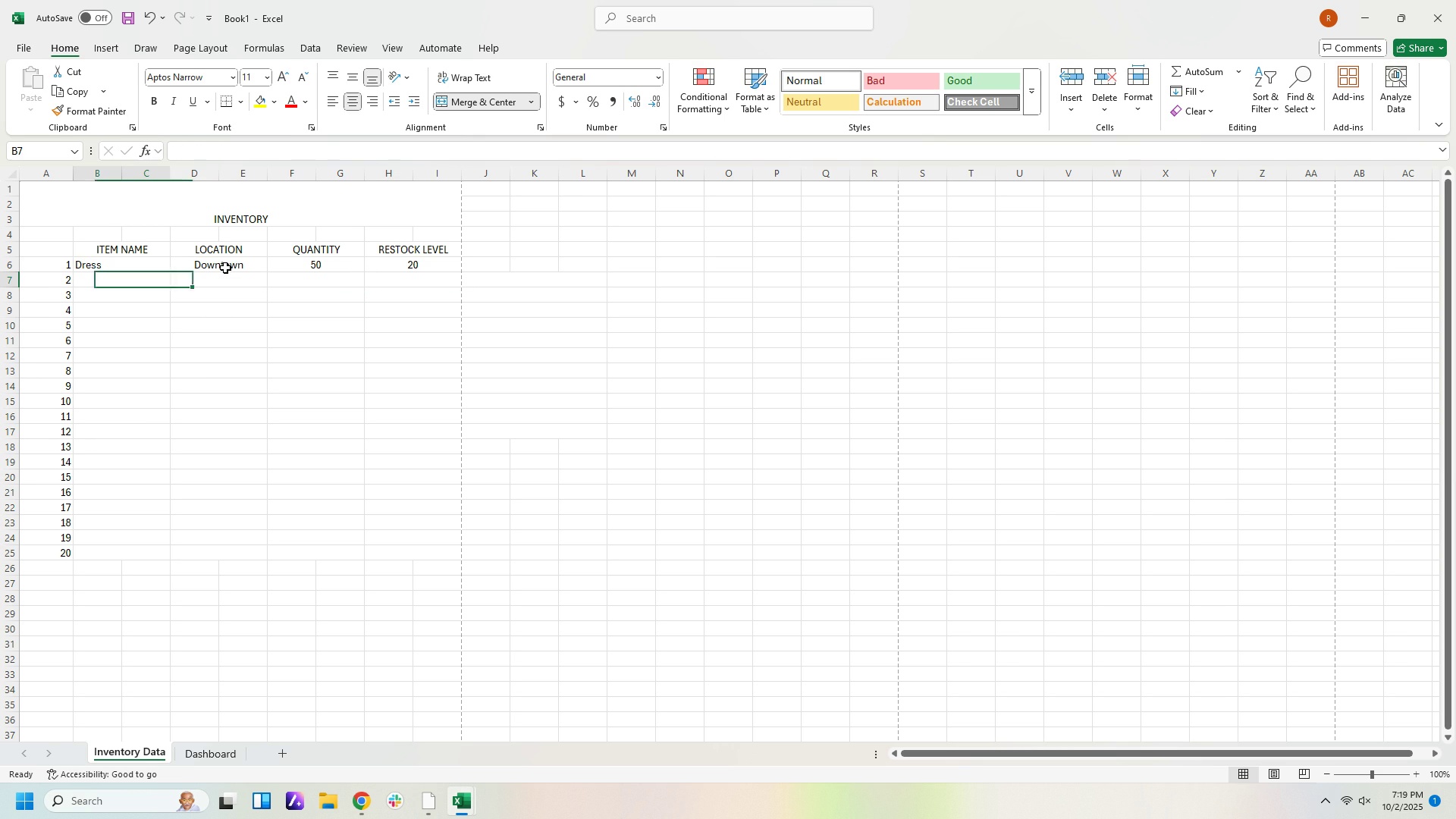 
key(ArrowLeft)